 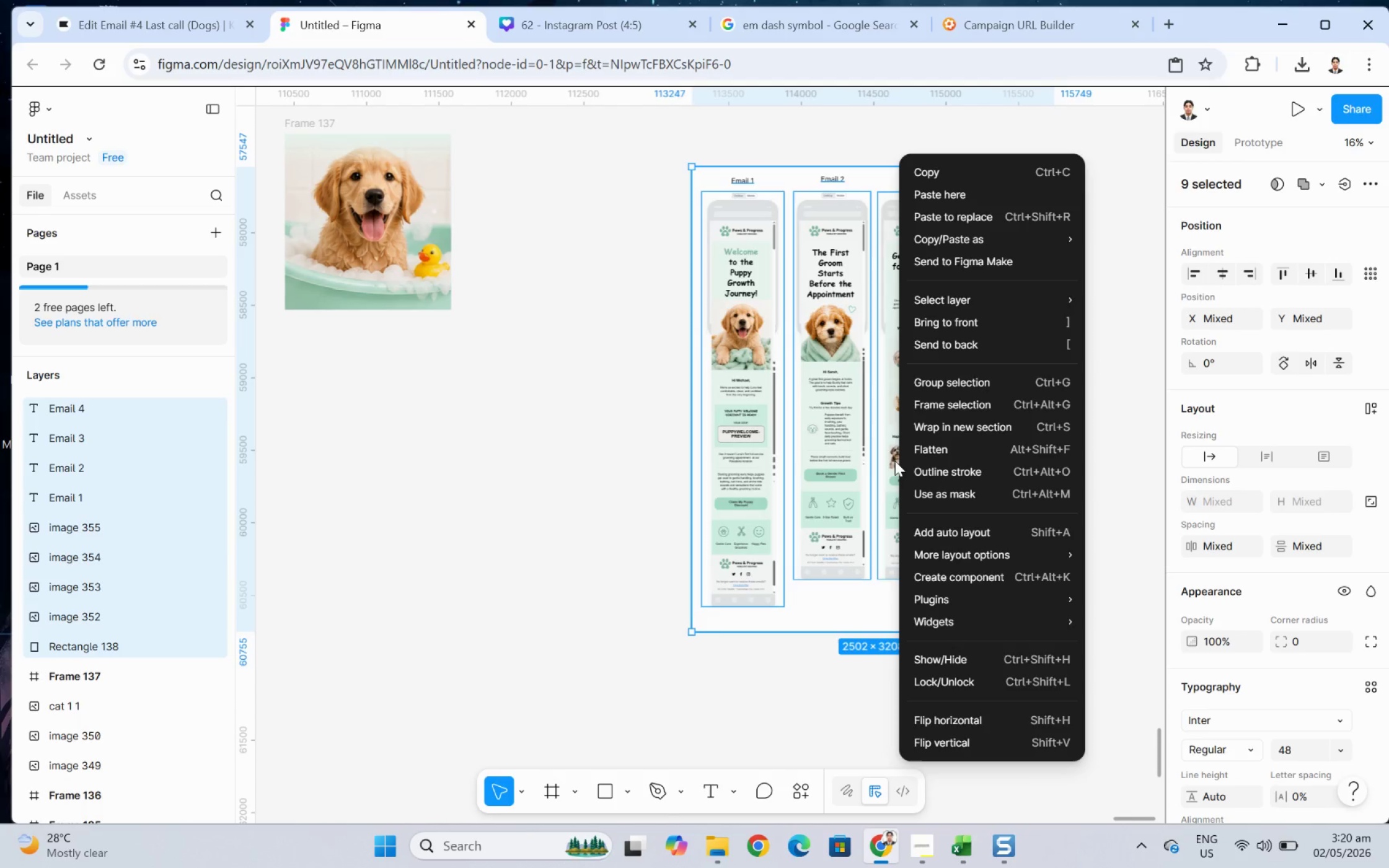 
left_click([961, 396])
 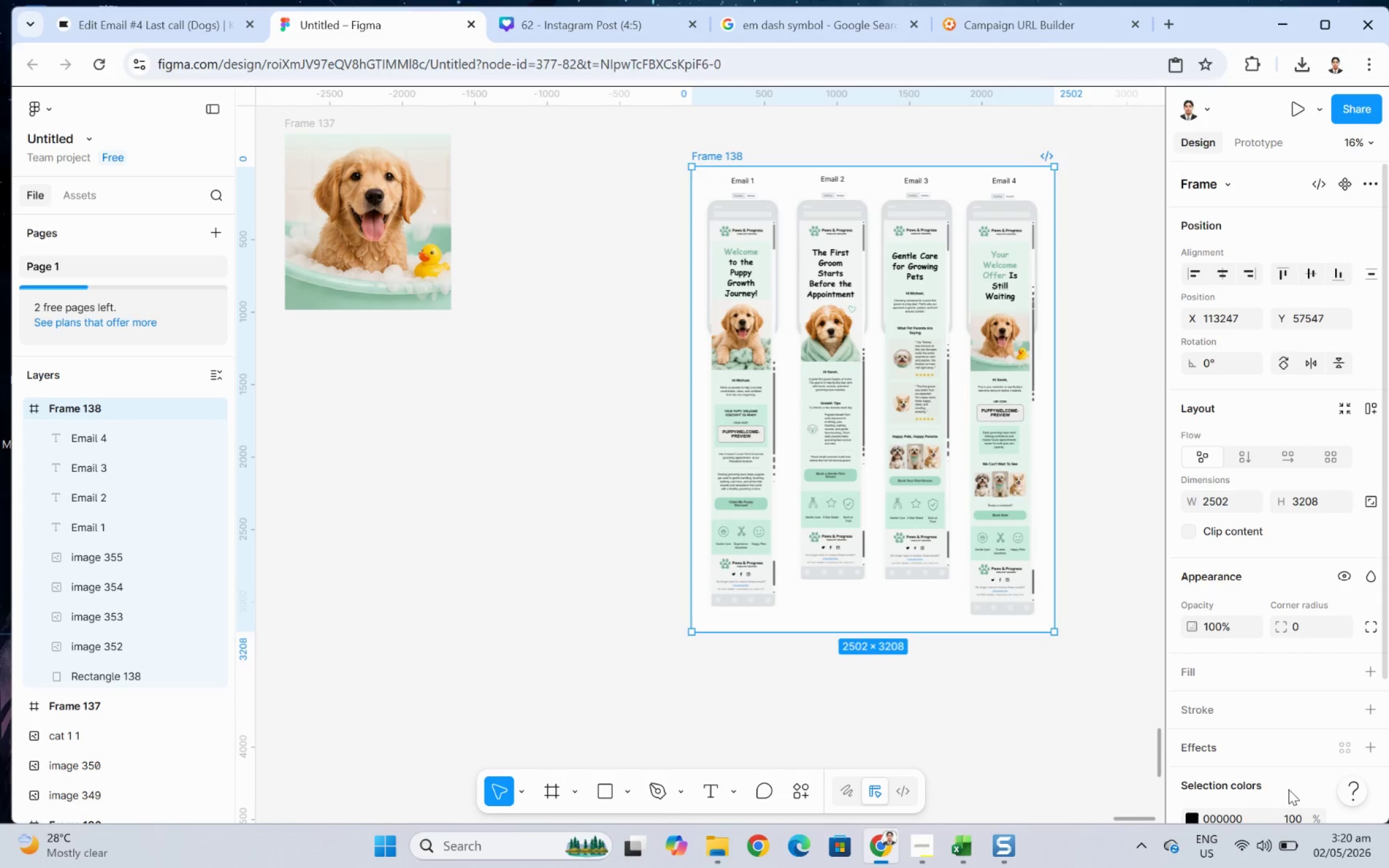 
scroll: coordinate [1288, 760], scroll_direction: down, amount: 7.0
 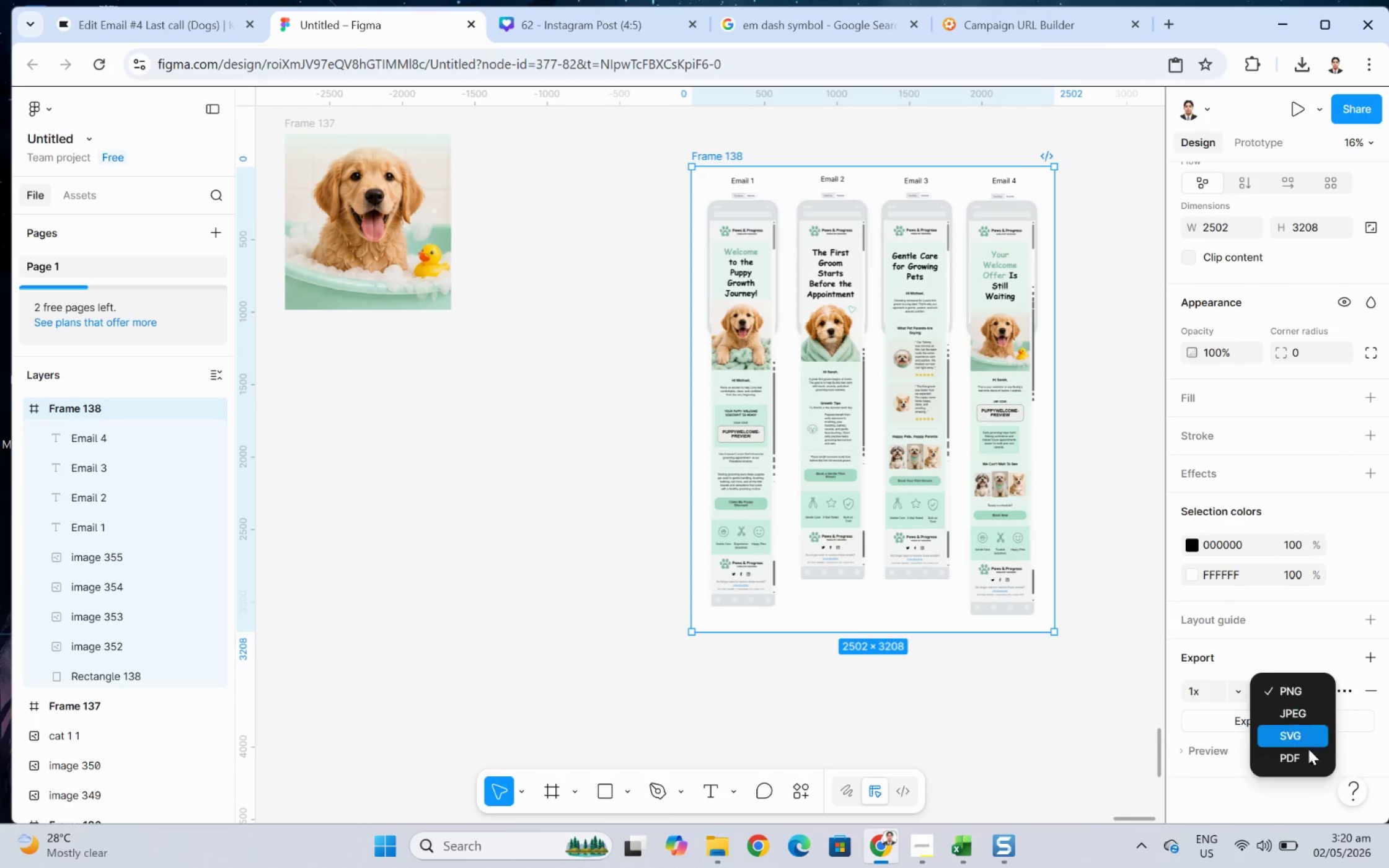 
left_click([1308, 752])
 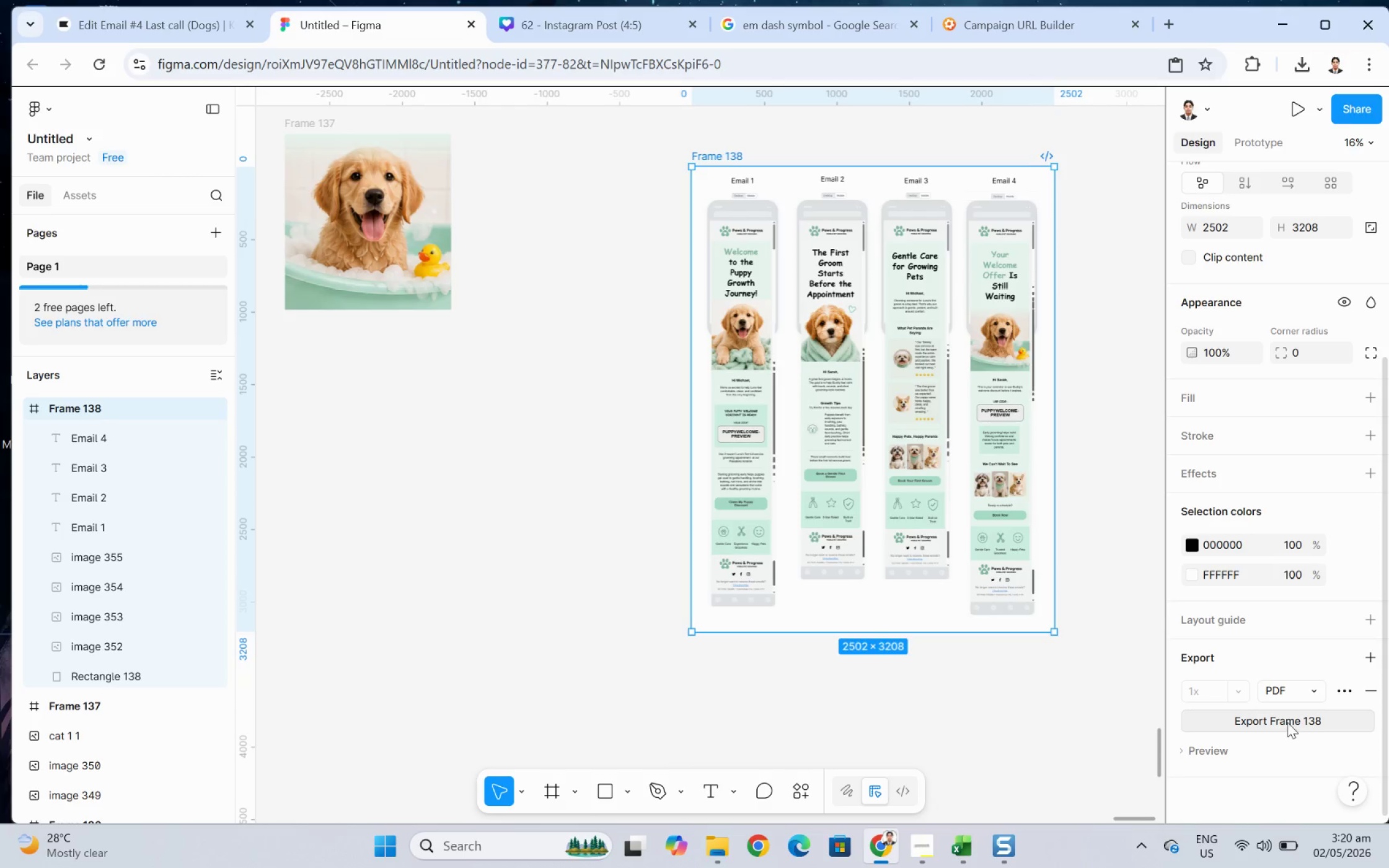 
left_click([1287, 721])
 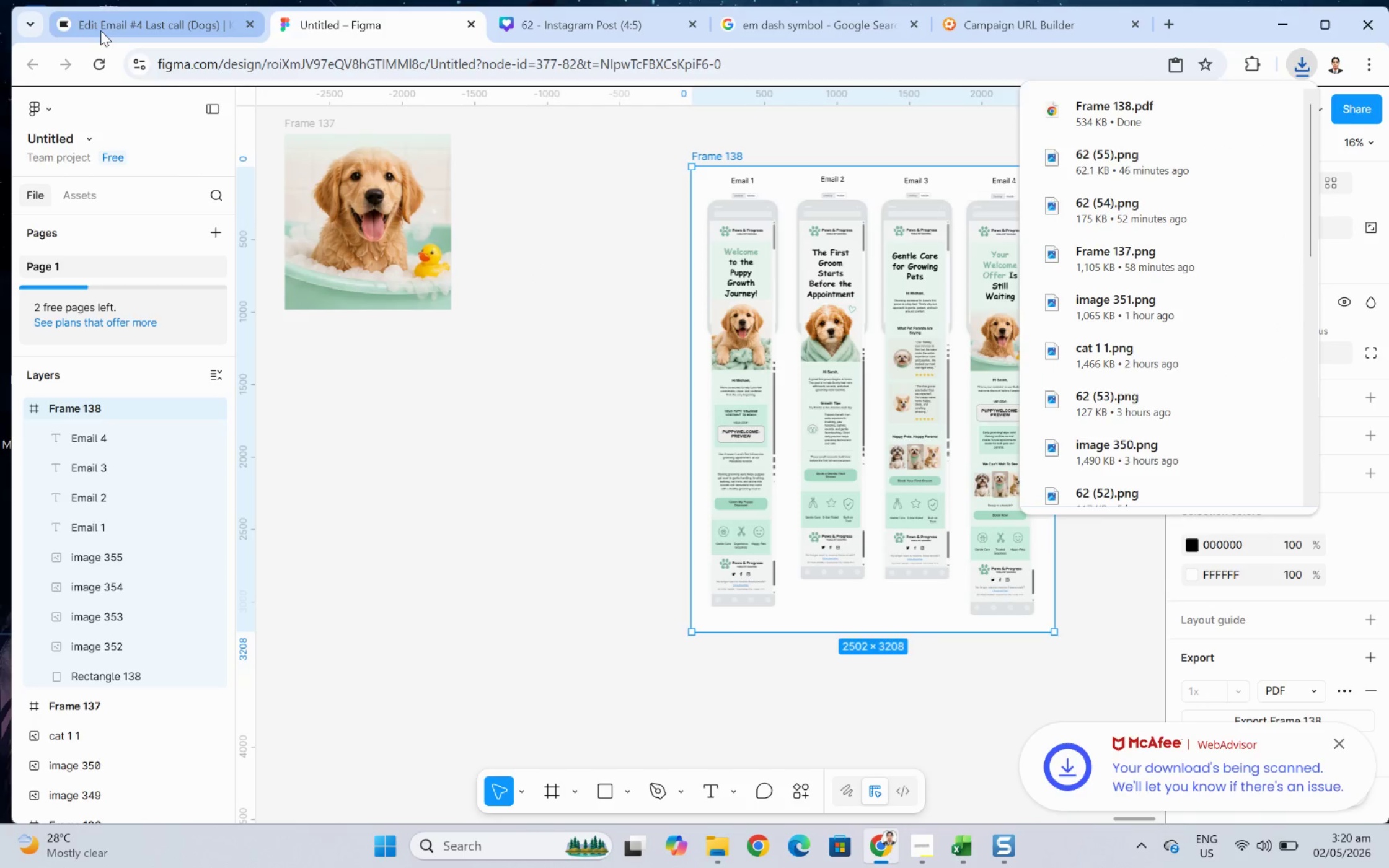 
left_click([726, 835])